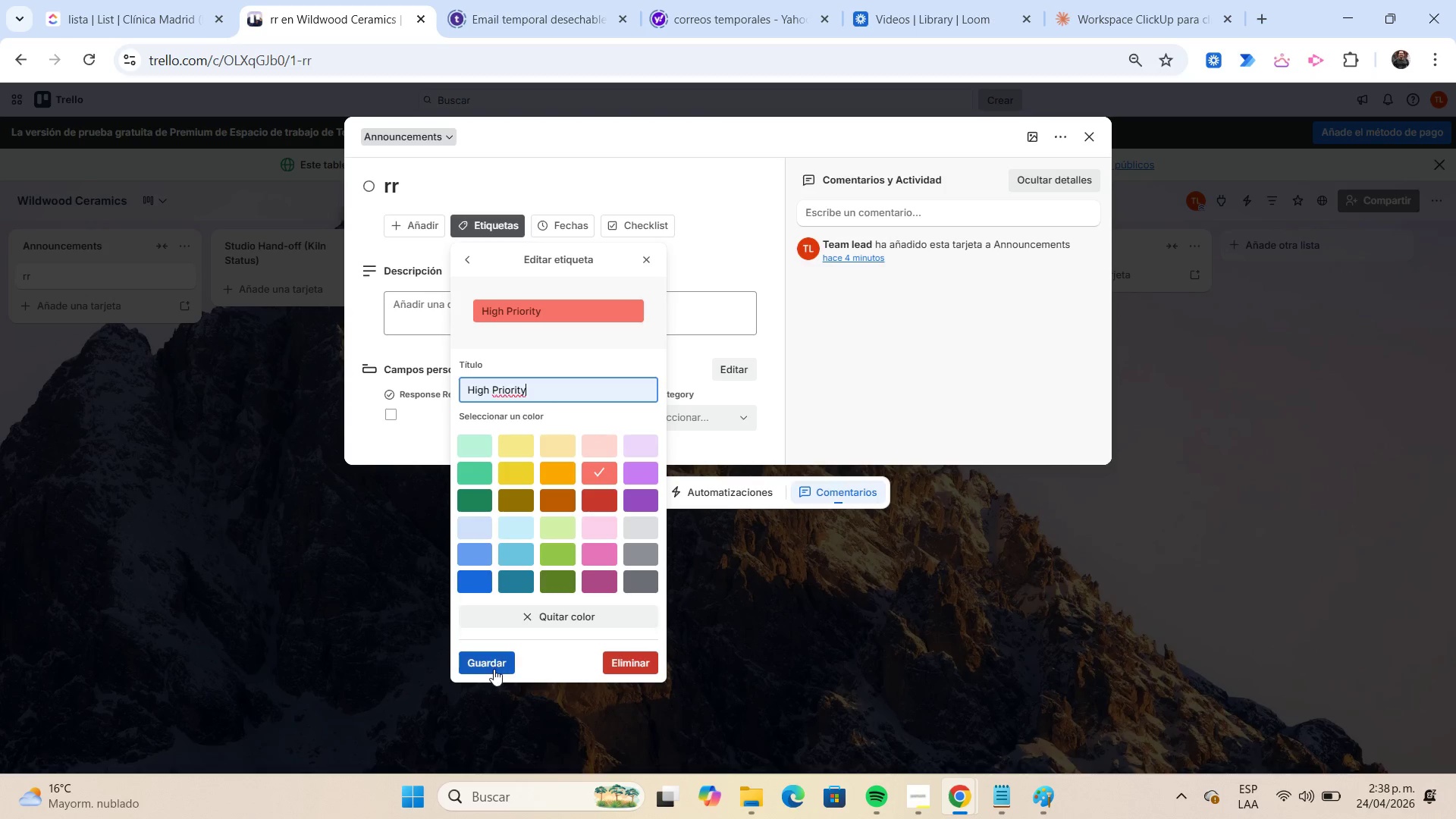 
left_click([494, 669])
 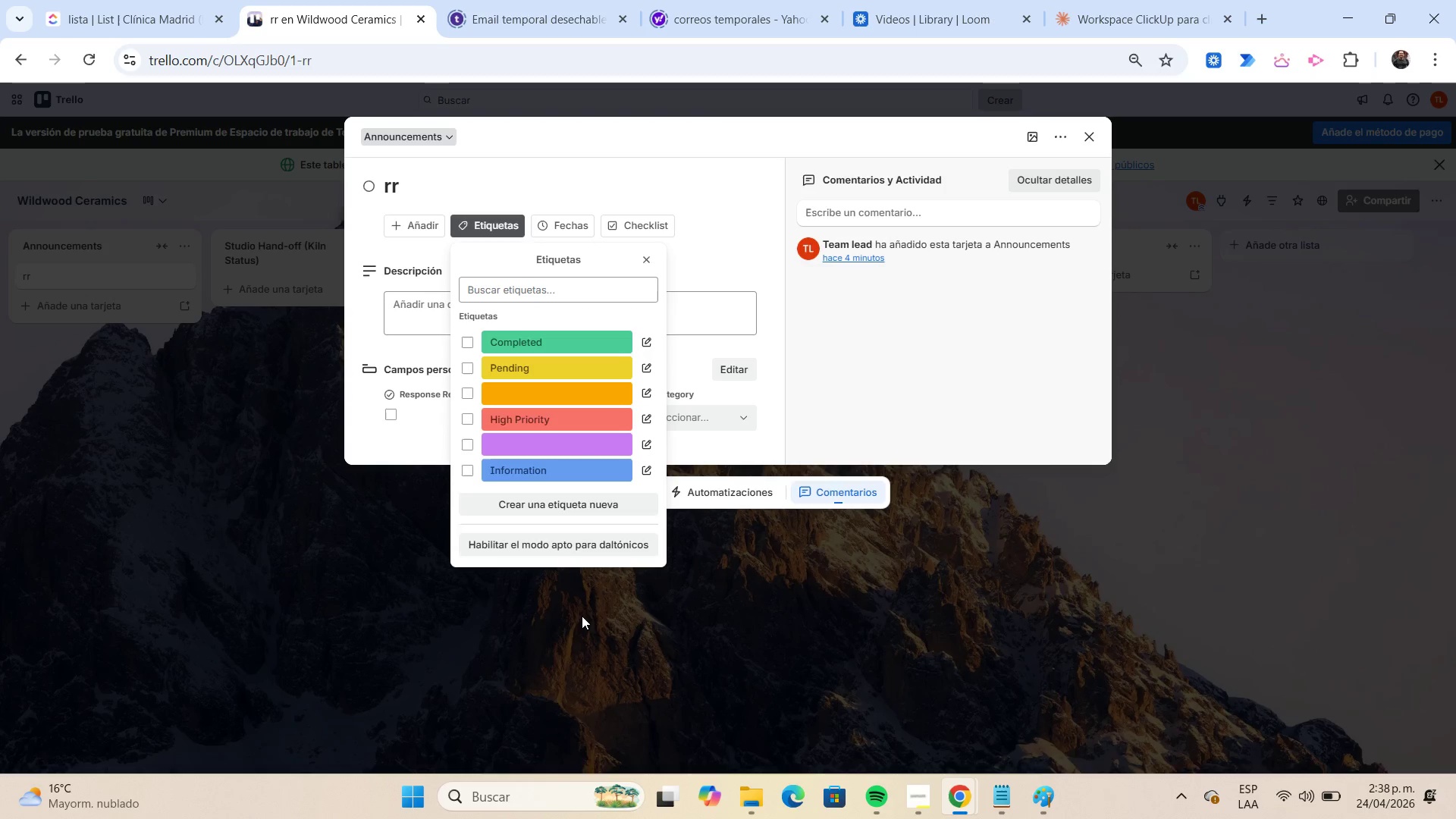 
left_click([583, 614])
 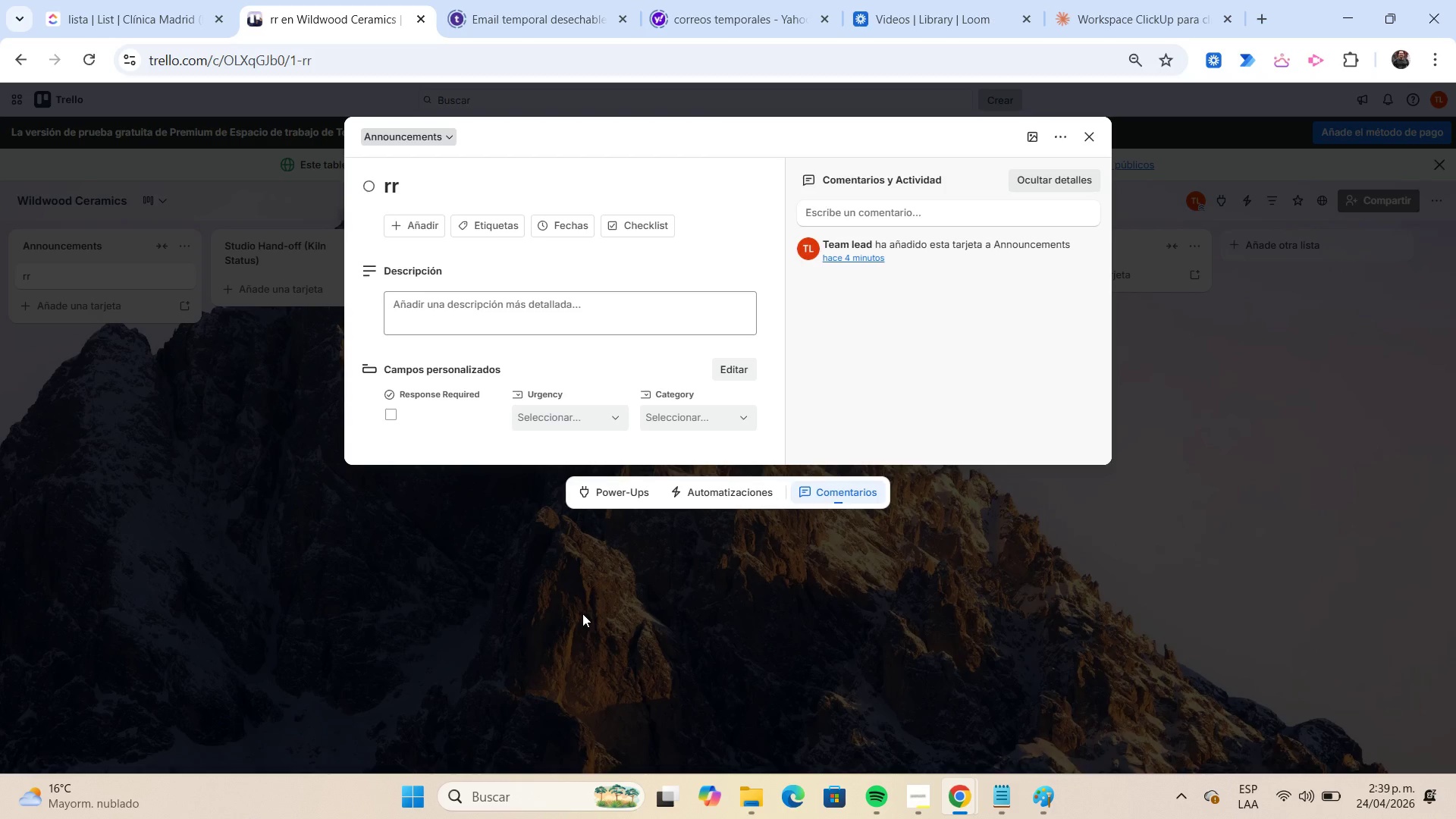 
wait(26.64)
 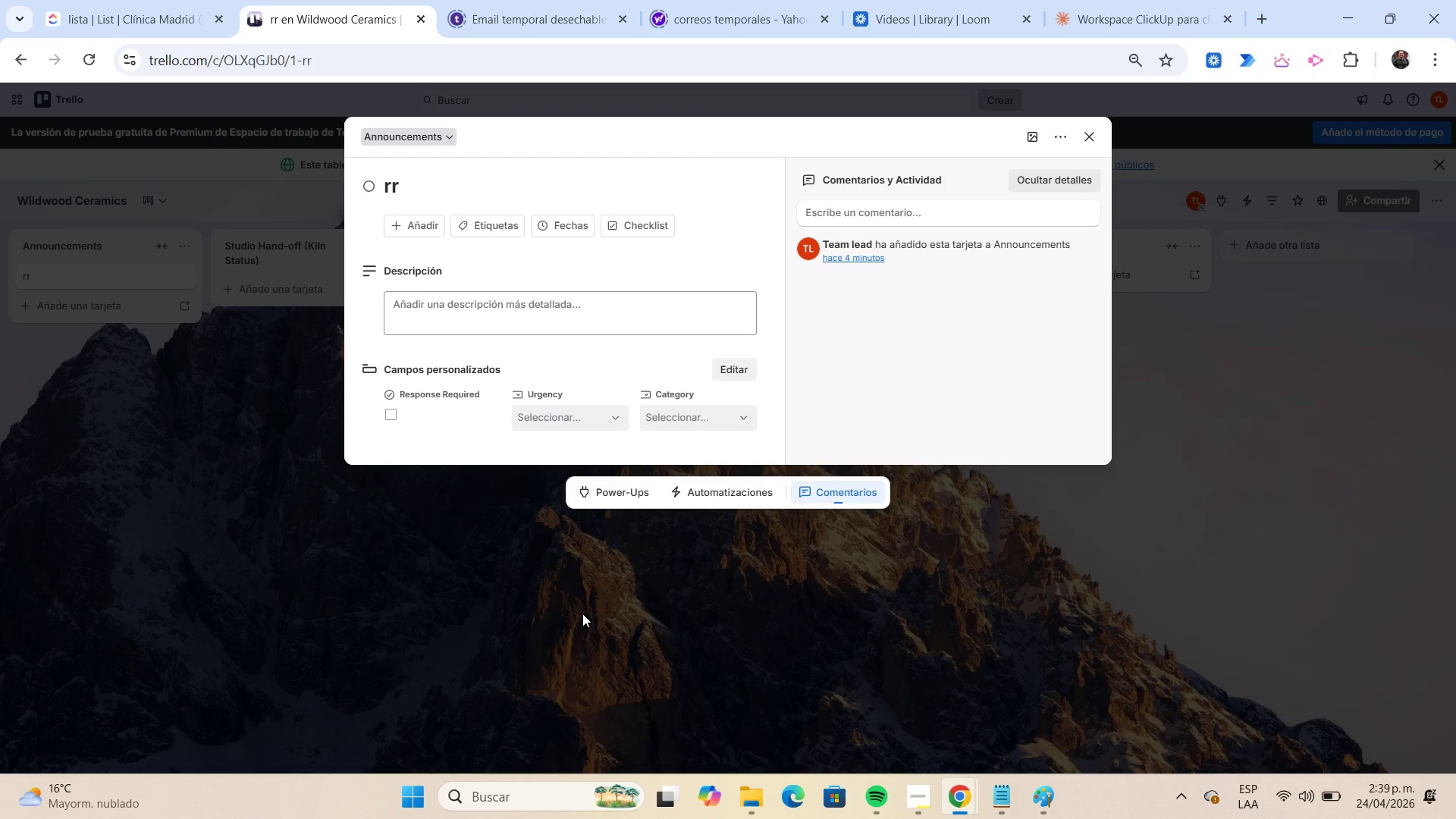 
left_click([921, 792])